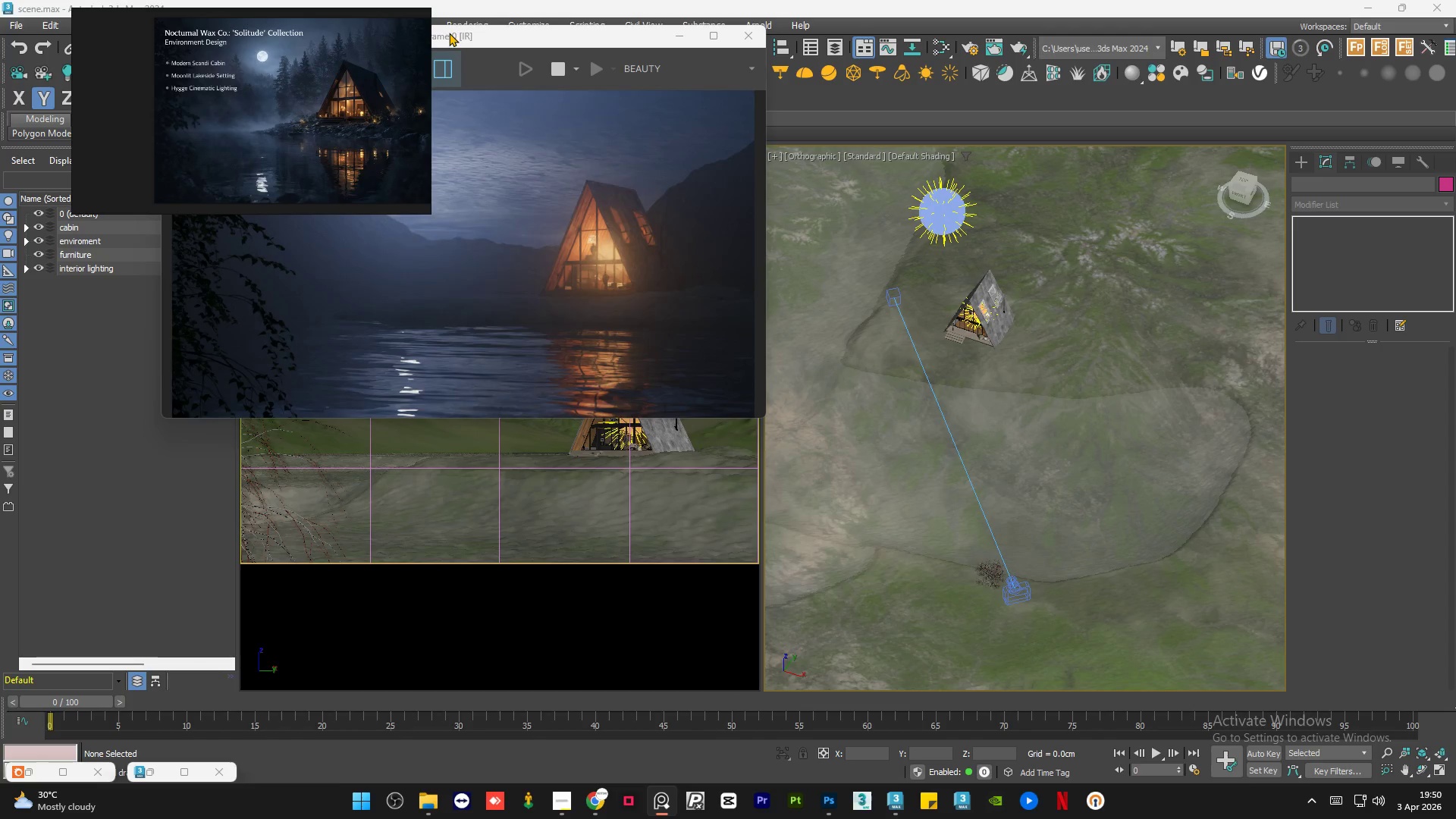 
scroll: coordinate [529, 232], scroll_direction: down, amount: 1.0
 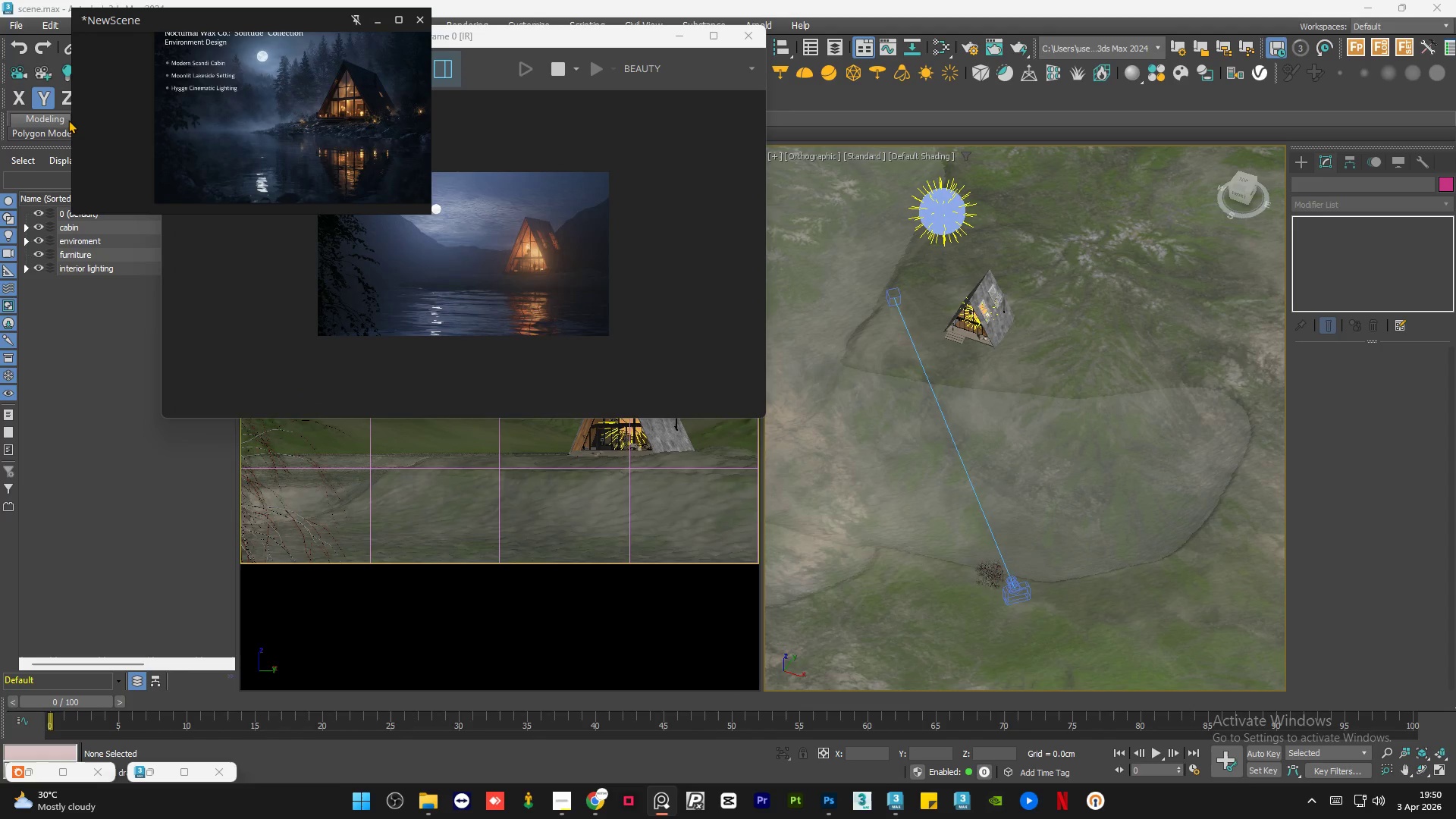 
left_click_drag(start_coordinate=[72, 121], to_coordinate=[144, 124])
 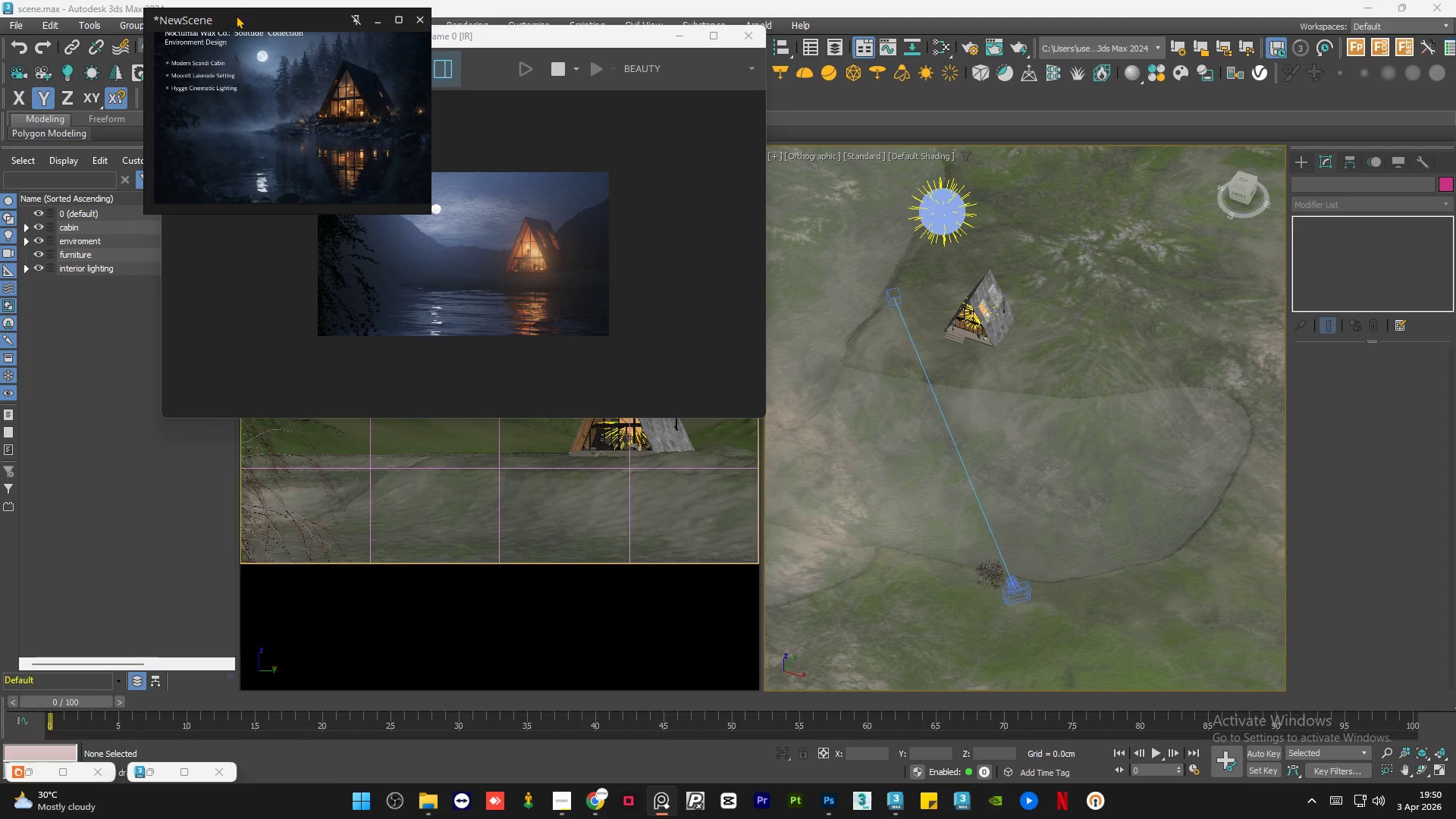 
left_click_drag(start_coordinate=[237, 14], to_coordinate=[117, 161])
 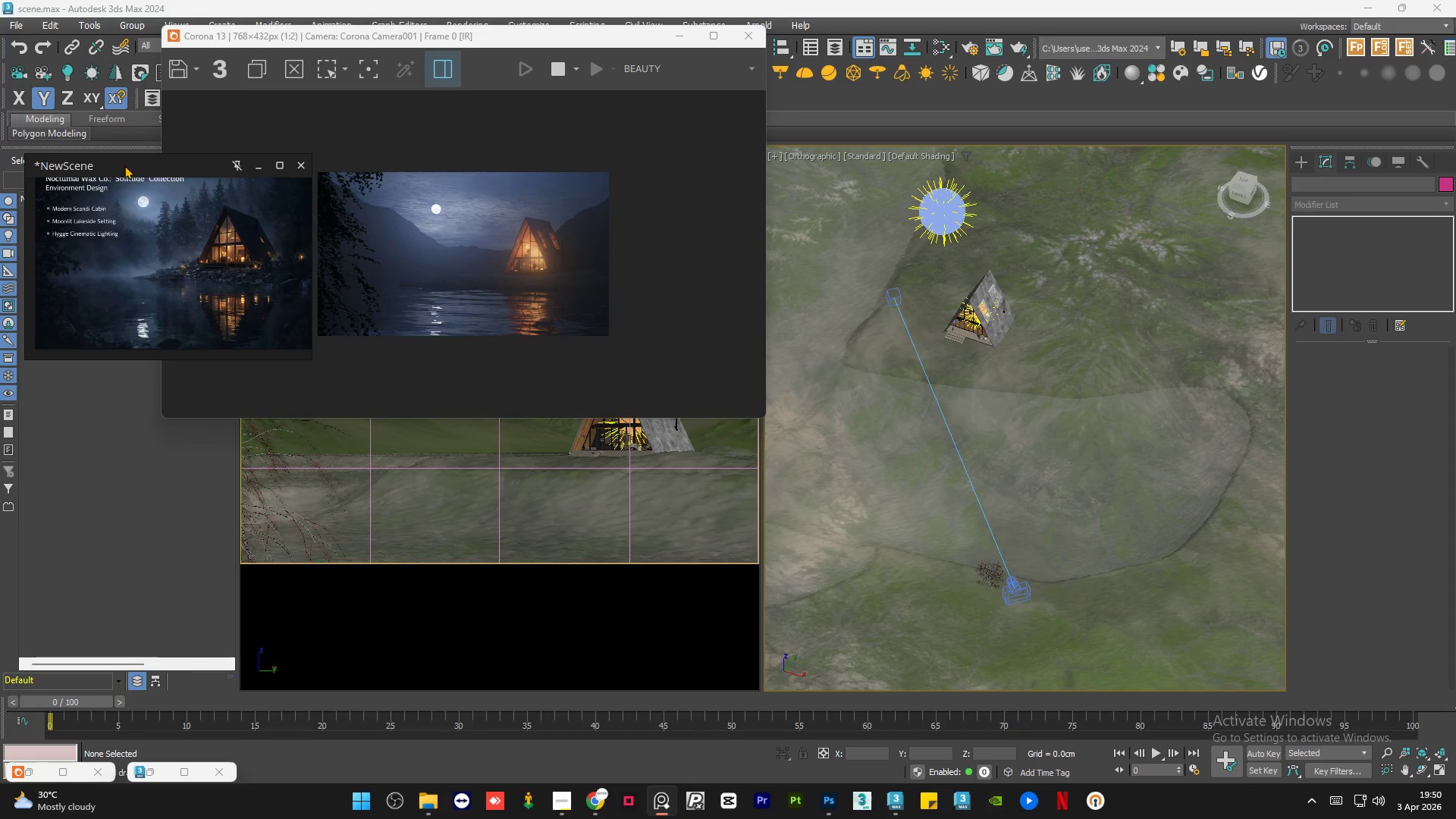 
left_click_drag(start_coordinate=[125, 166], to_coordinate=[126, 162])
 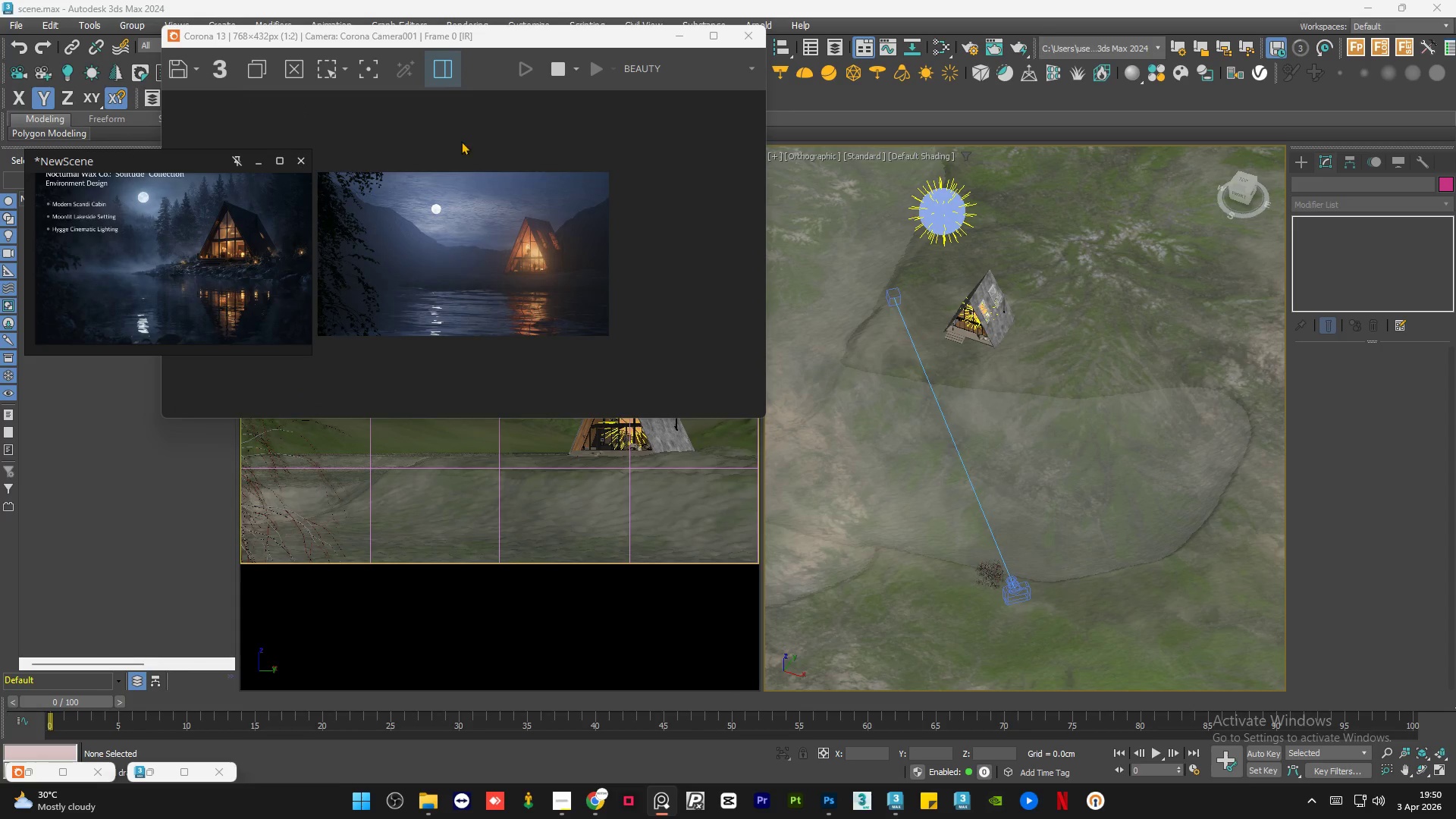 
left_click([461, 141])
 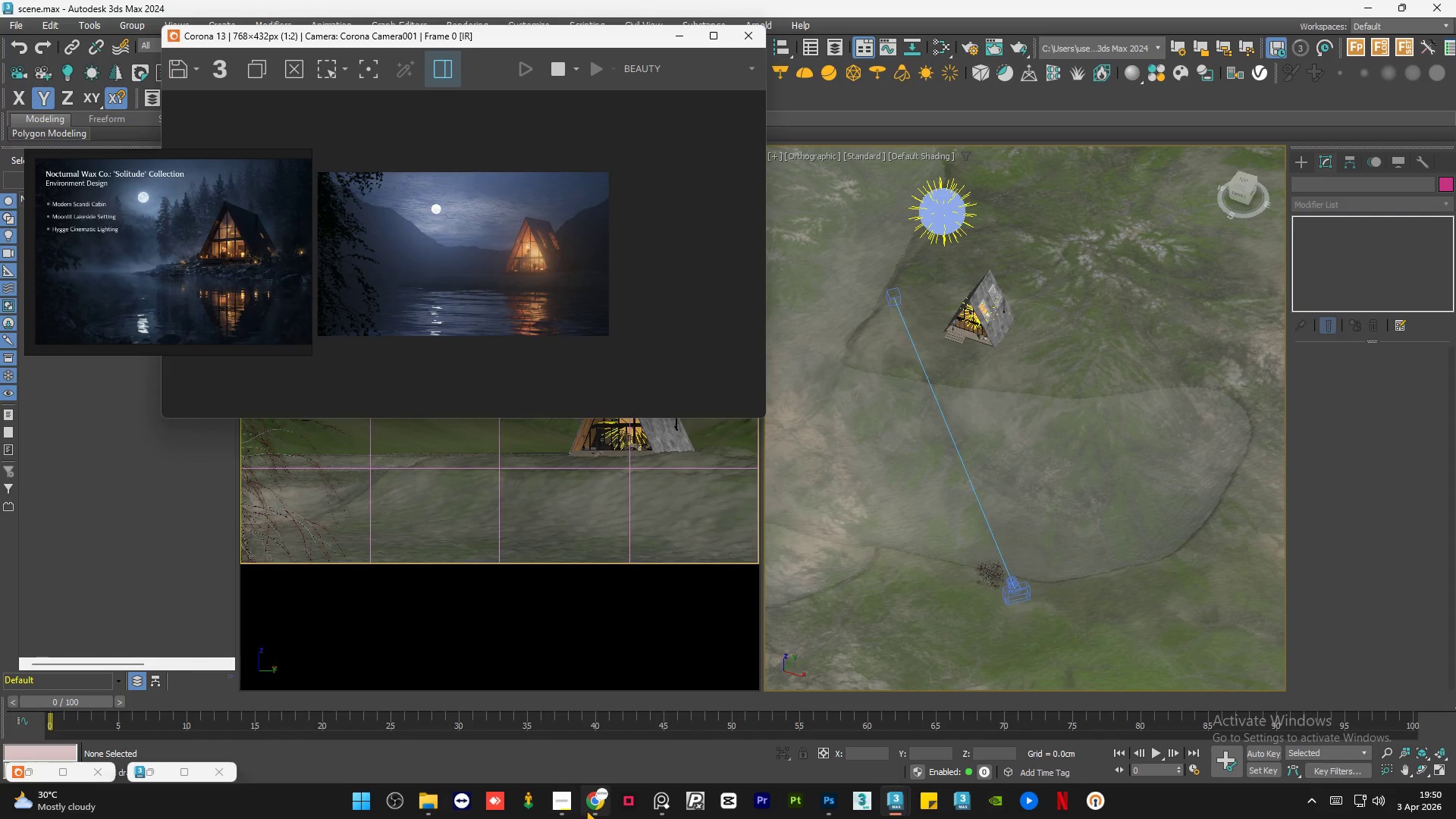 
left_click([567, 805])